 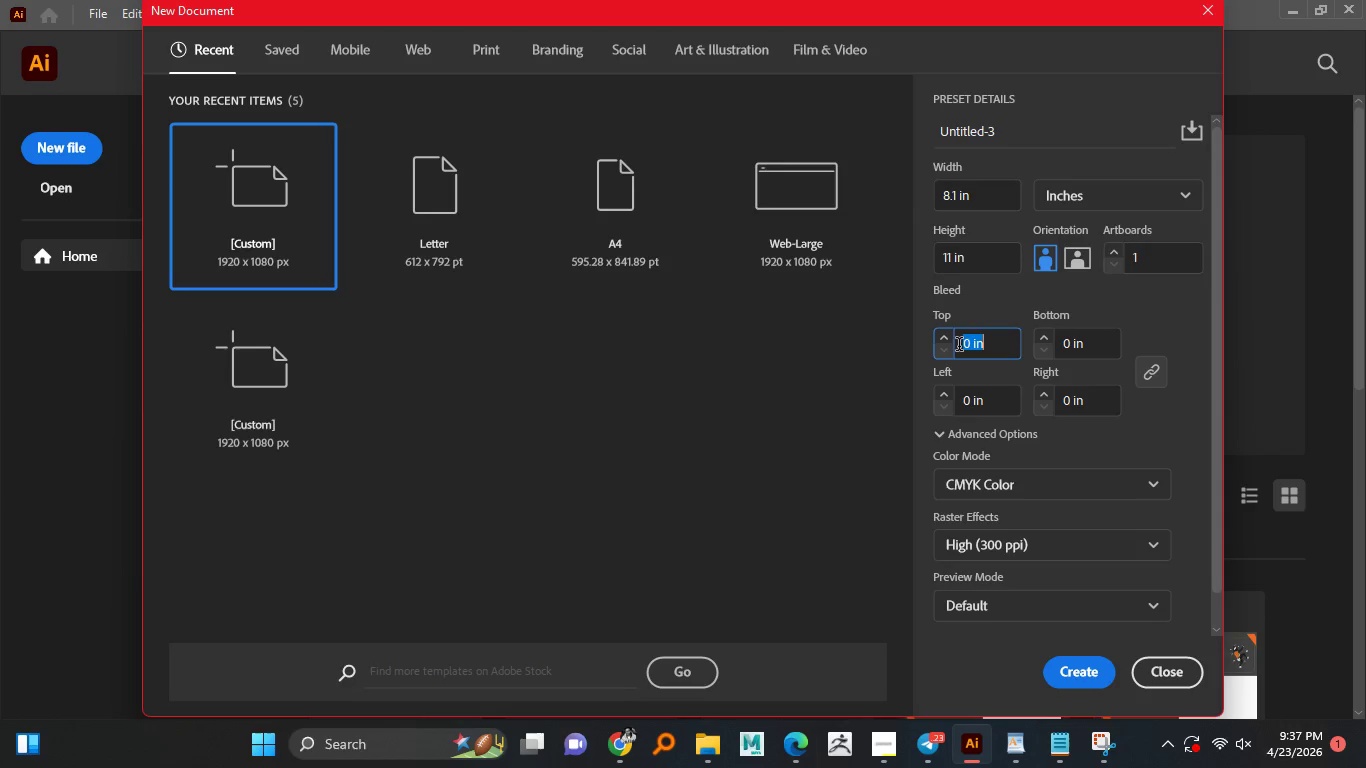 
key(Numpad0)
 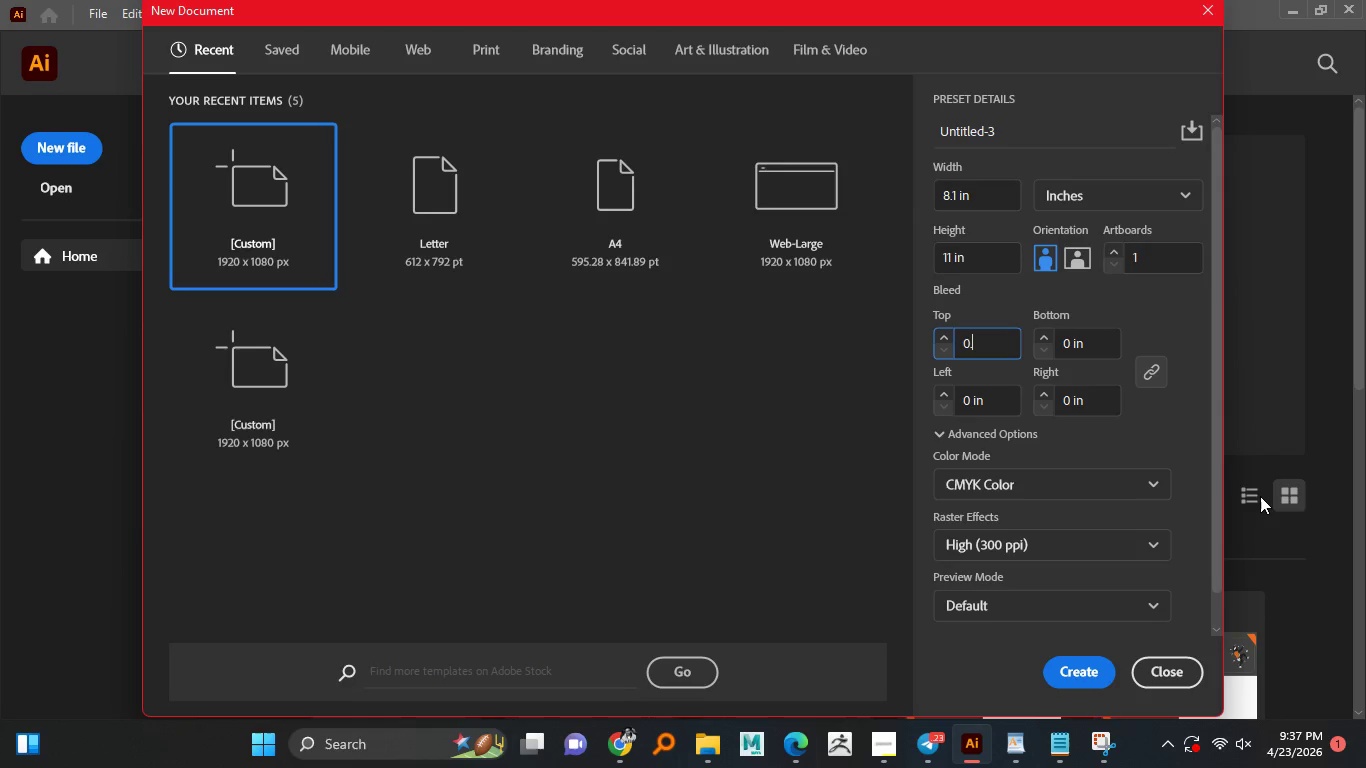 
key(NumpadDecimal)
 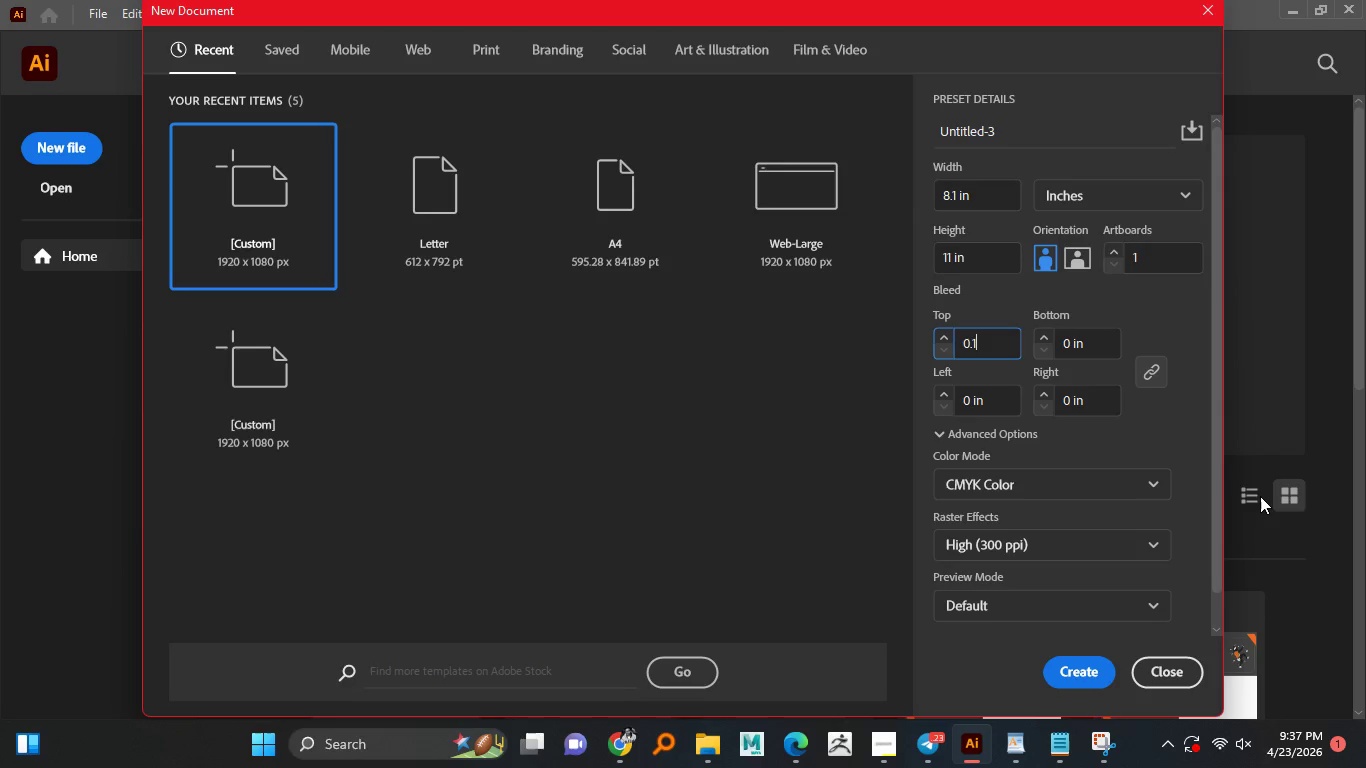 
key(Numpad1)
 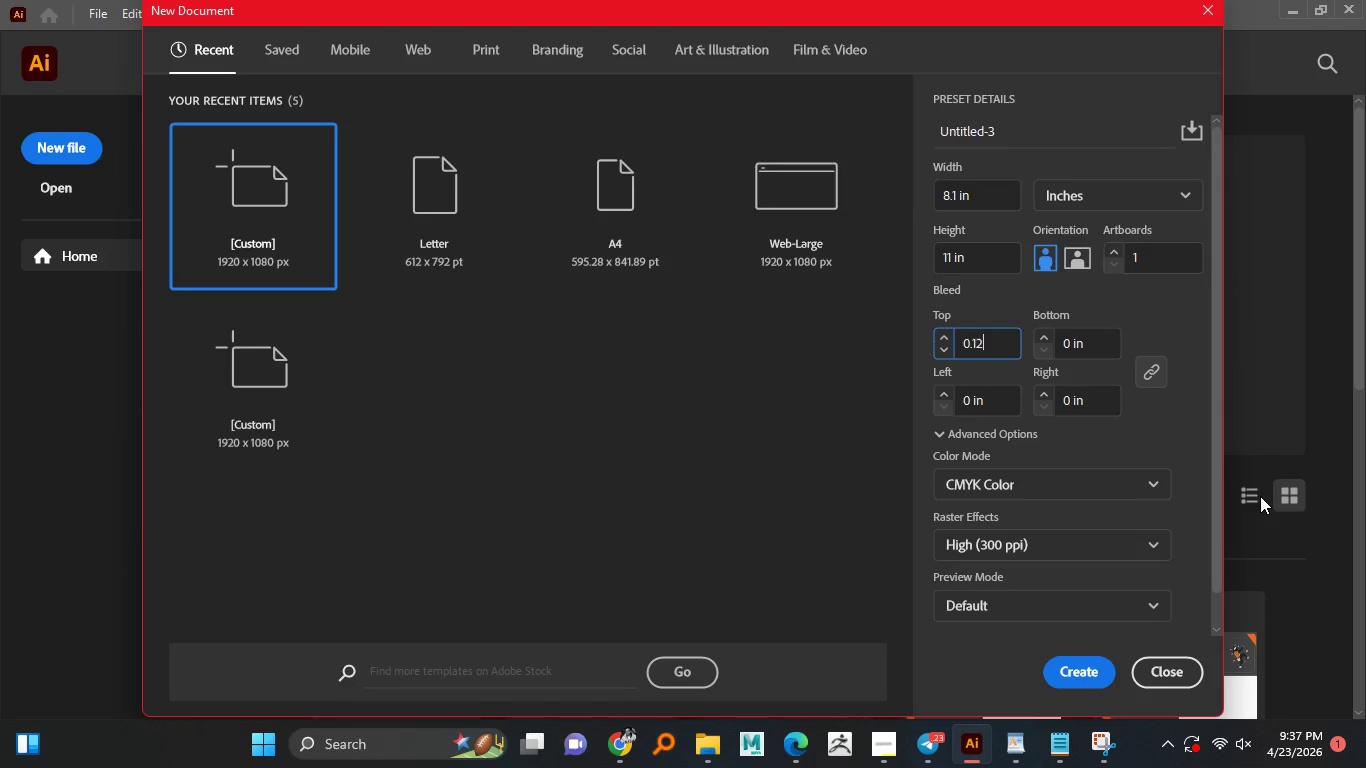 
key(Numpad2)
 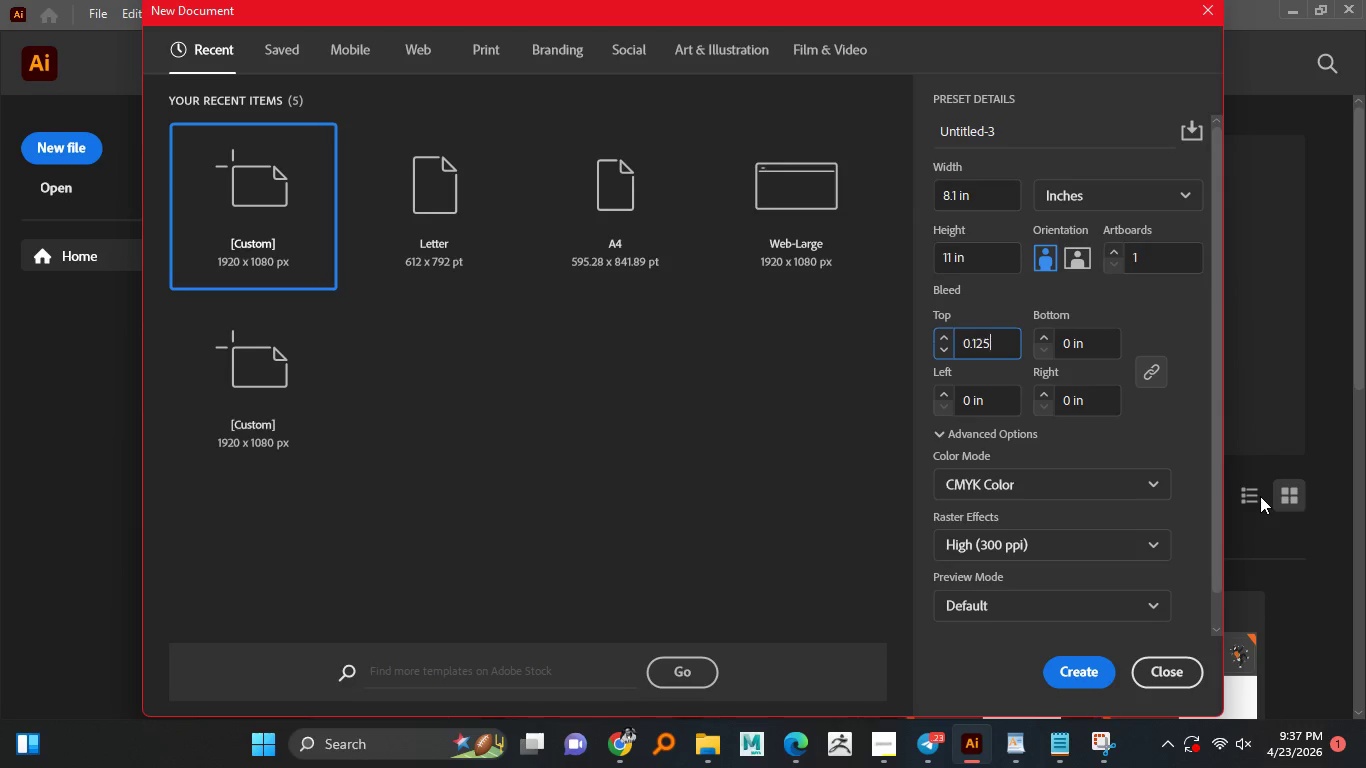 
key(Numpad5)
 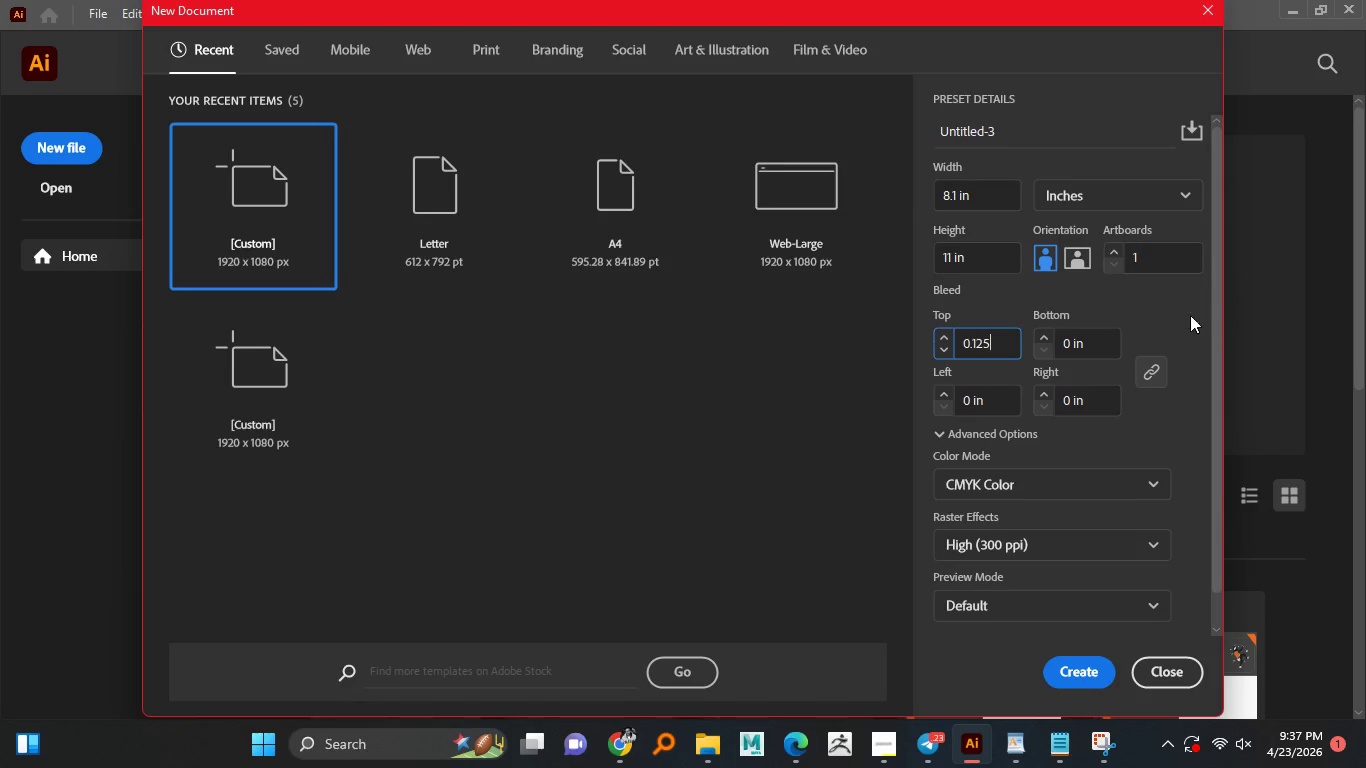 
left_click([1160, 302])
 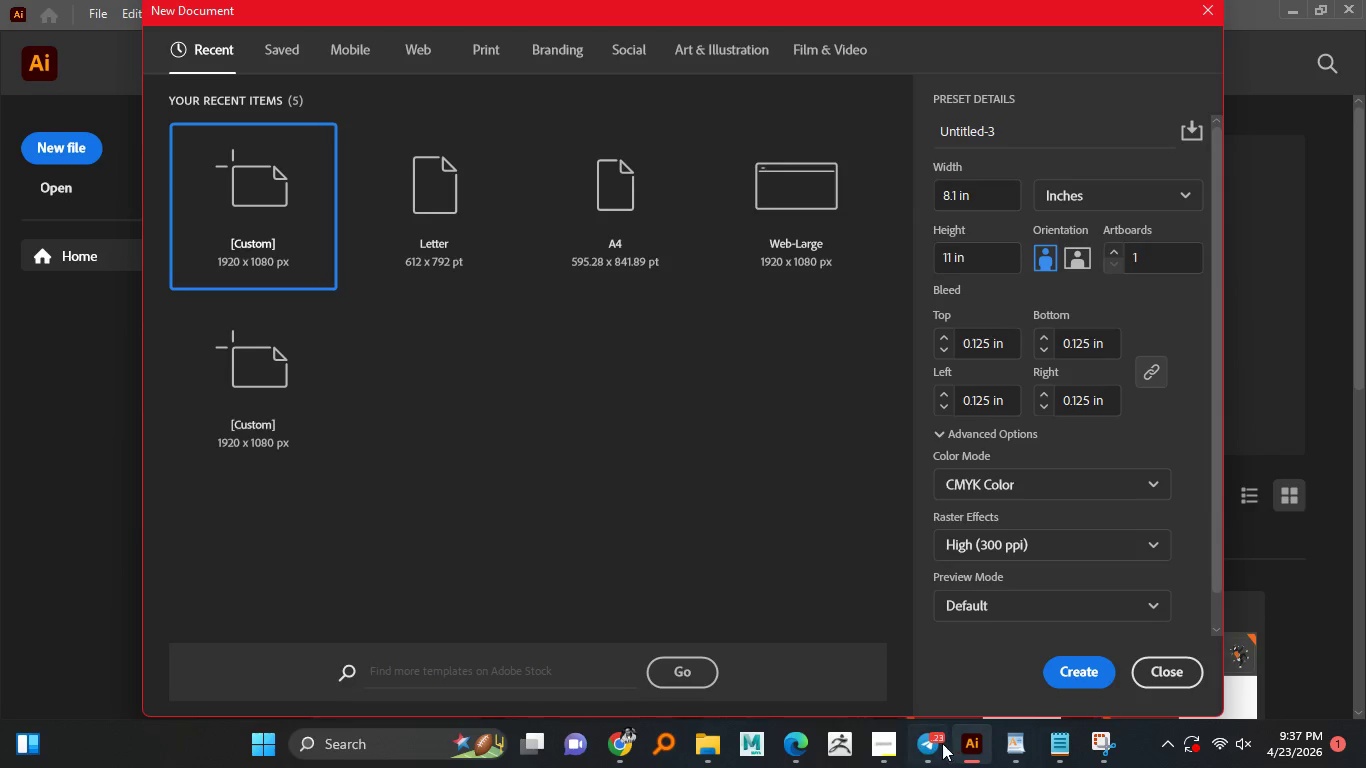 
left_click([877, 748])